 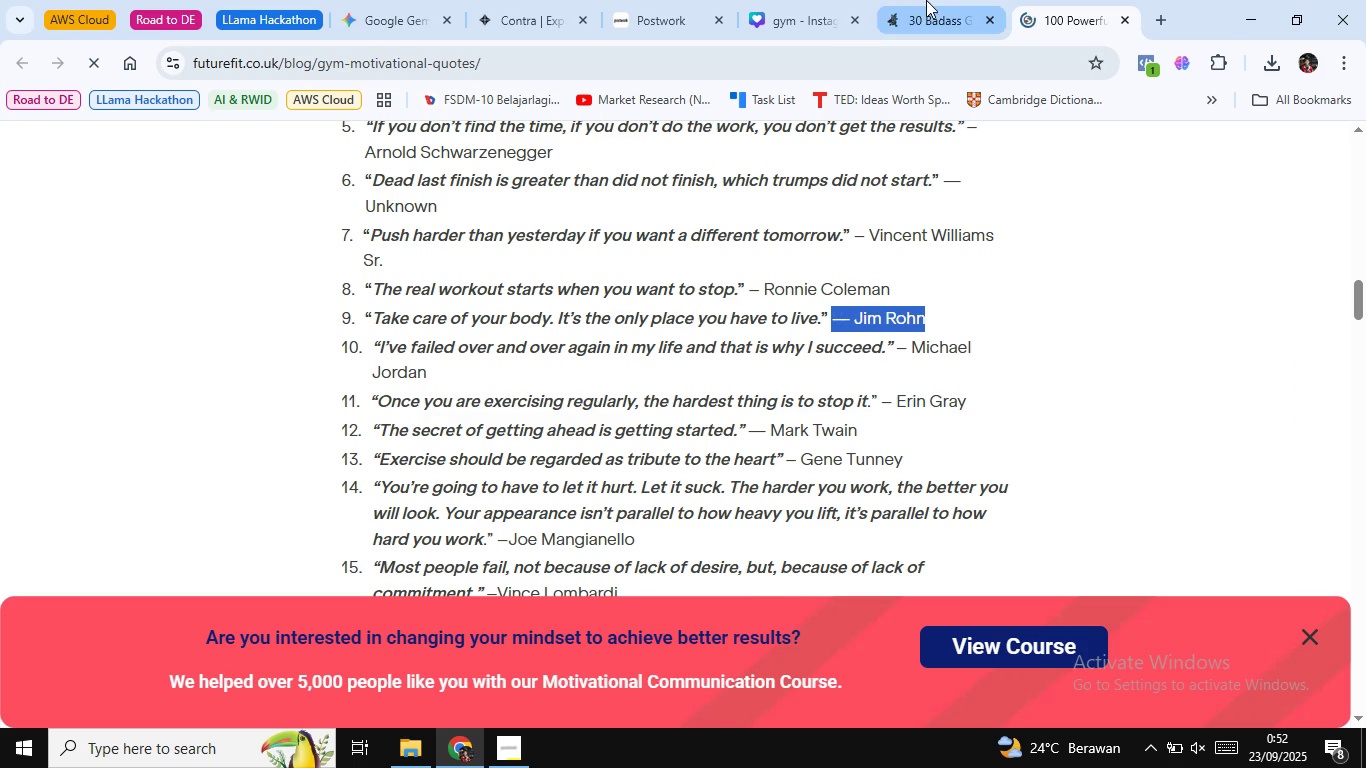 
left_click([926, 0])
 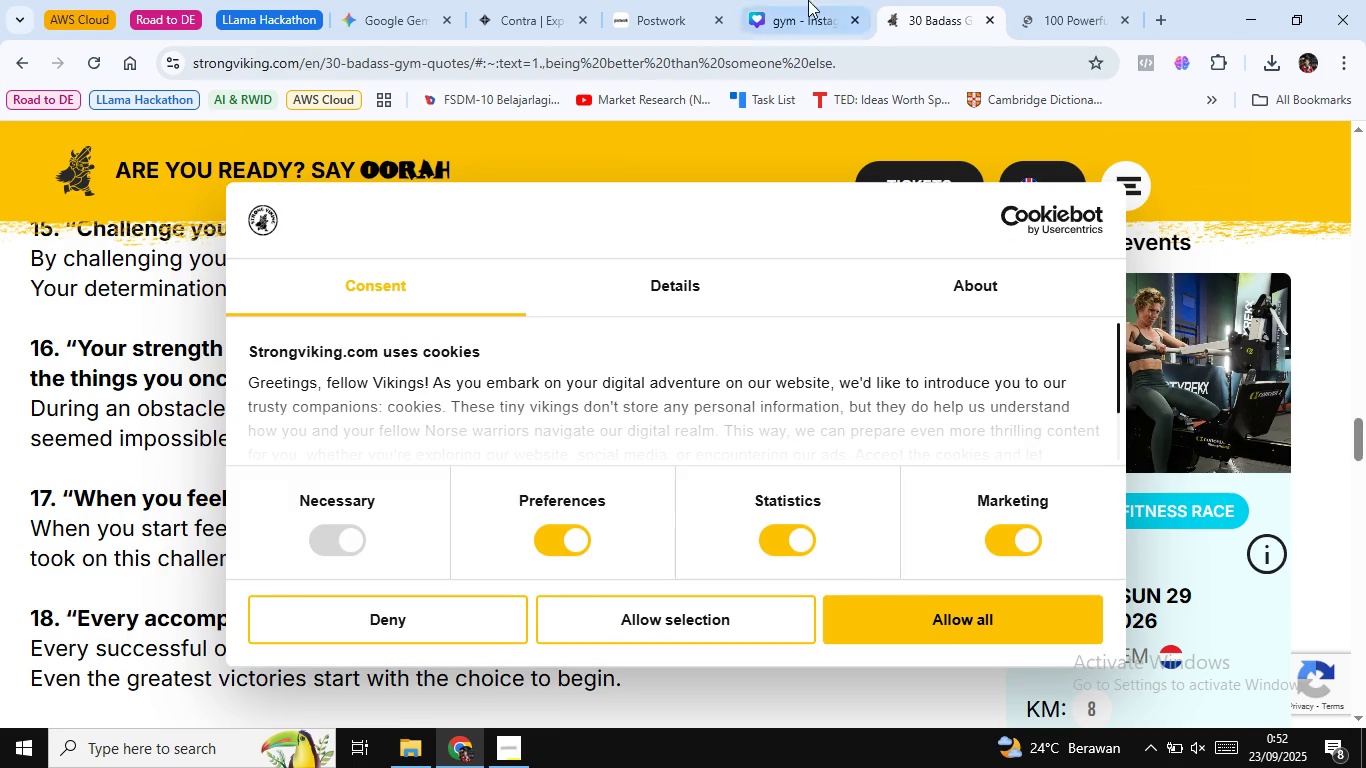 
left_click([808, 0])
 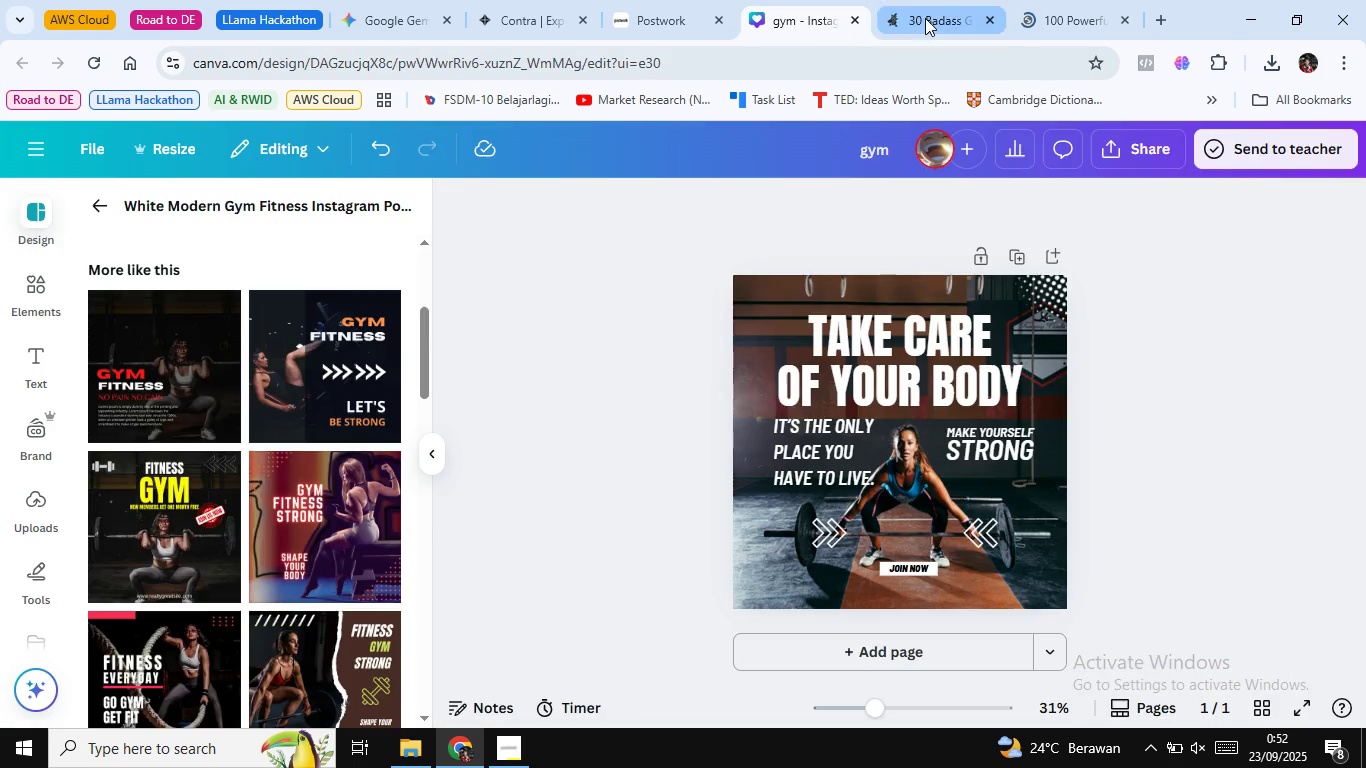 
left_click([925, 18])
 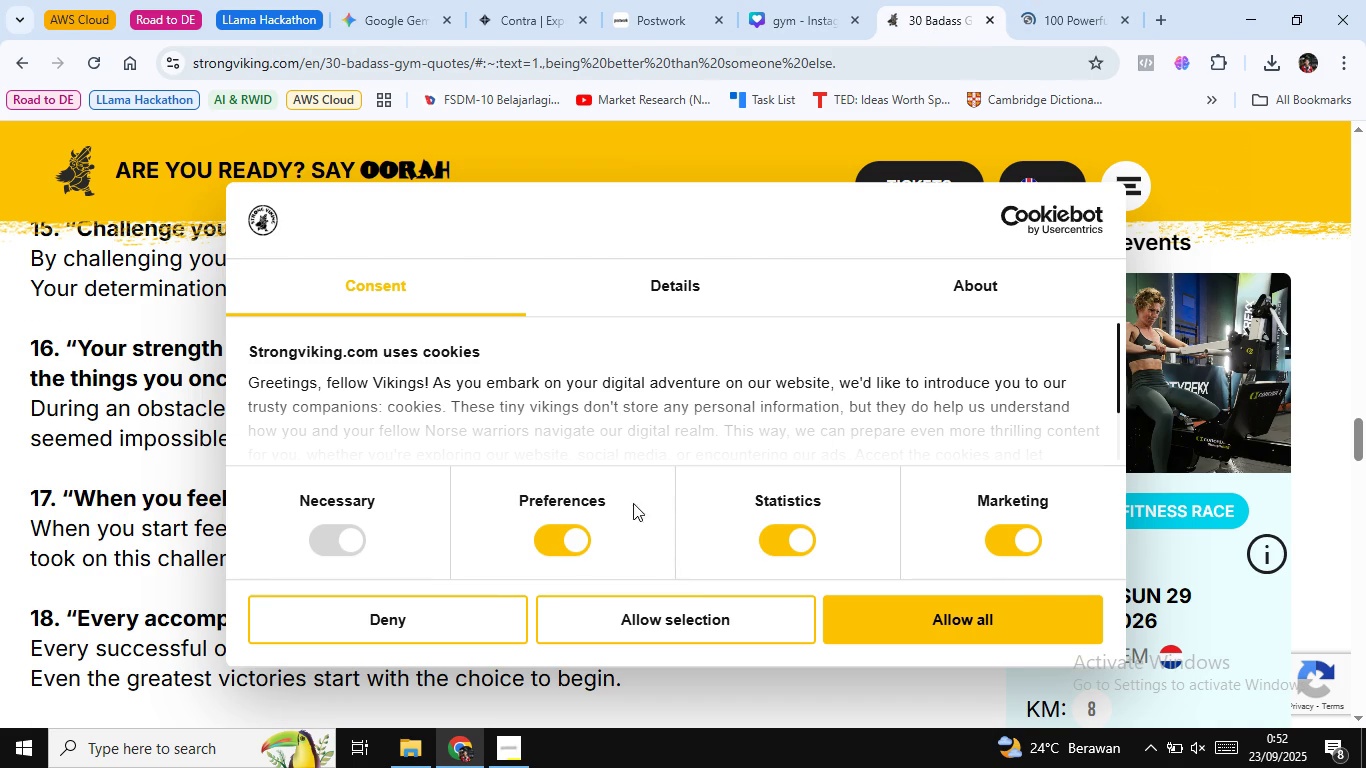 
left_click([491, 614])
 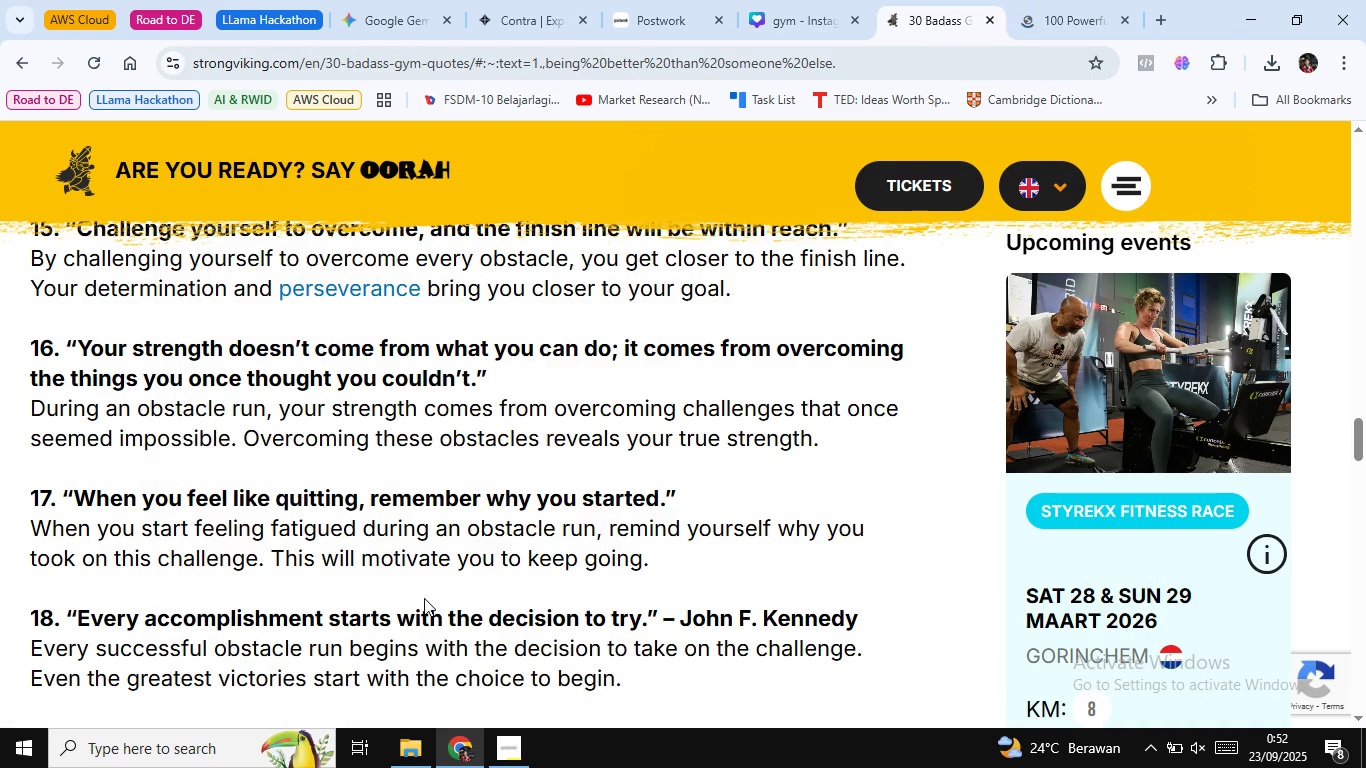 
scroll: coordinate [717, 464], scroll_direction: down, amount: 12.0
 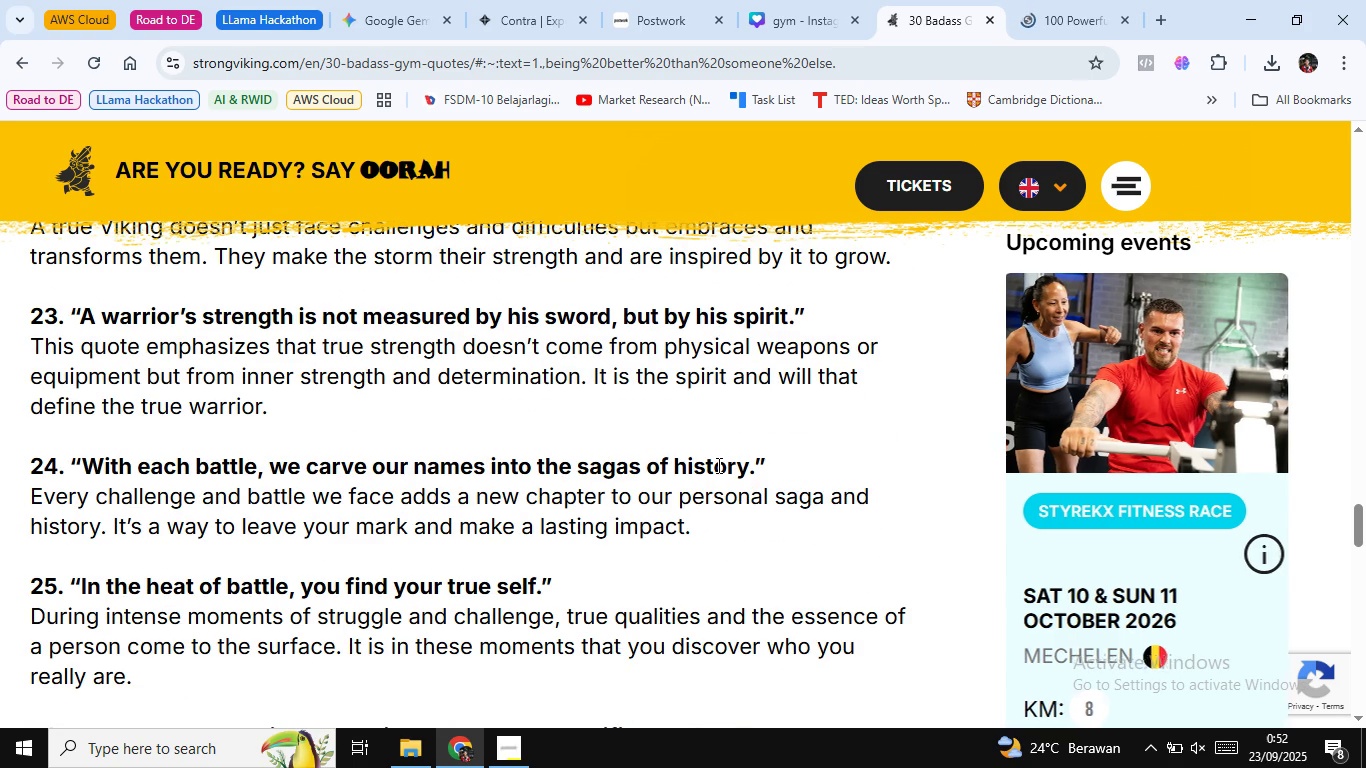 
scroll: coordinate [717, 465], scroll_direction: down, amount: 5.0
 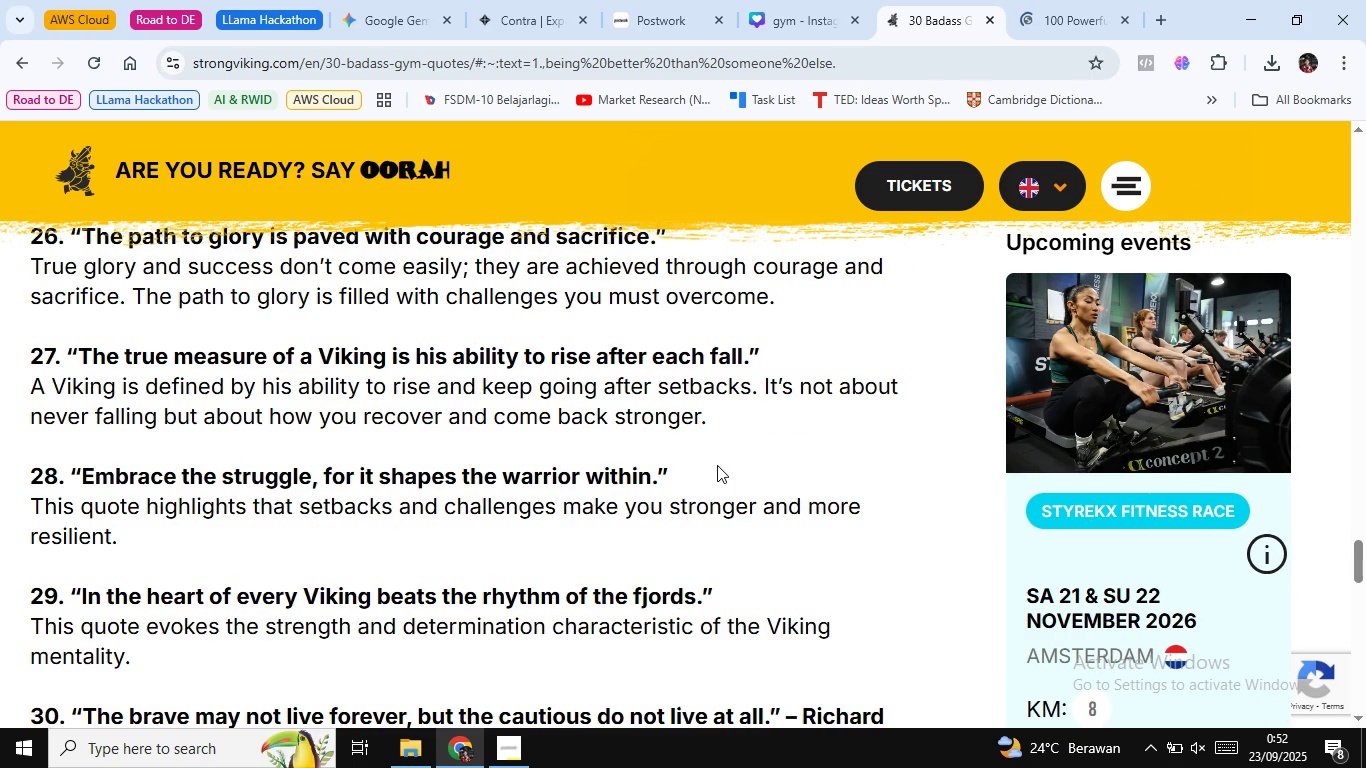 
scroll: coordinate [718, 467], scroll_direction: up, amount: 13.0
 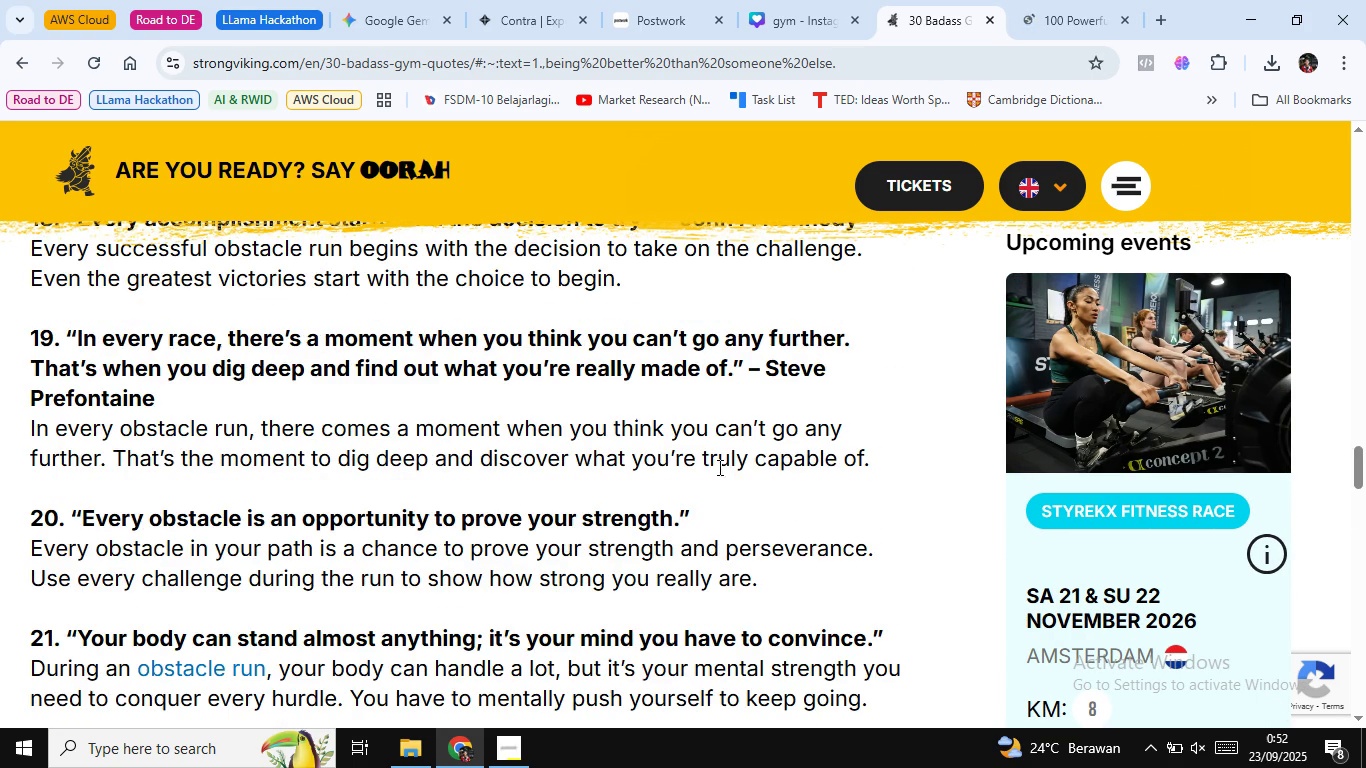 
scroll: coordinate [718, 467], scroll_direction: down, amount: 3.0
 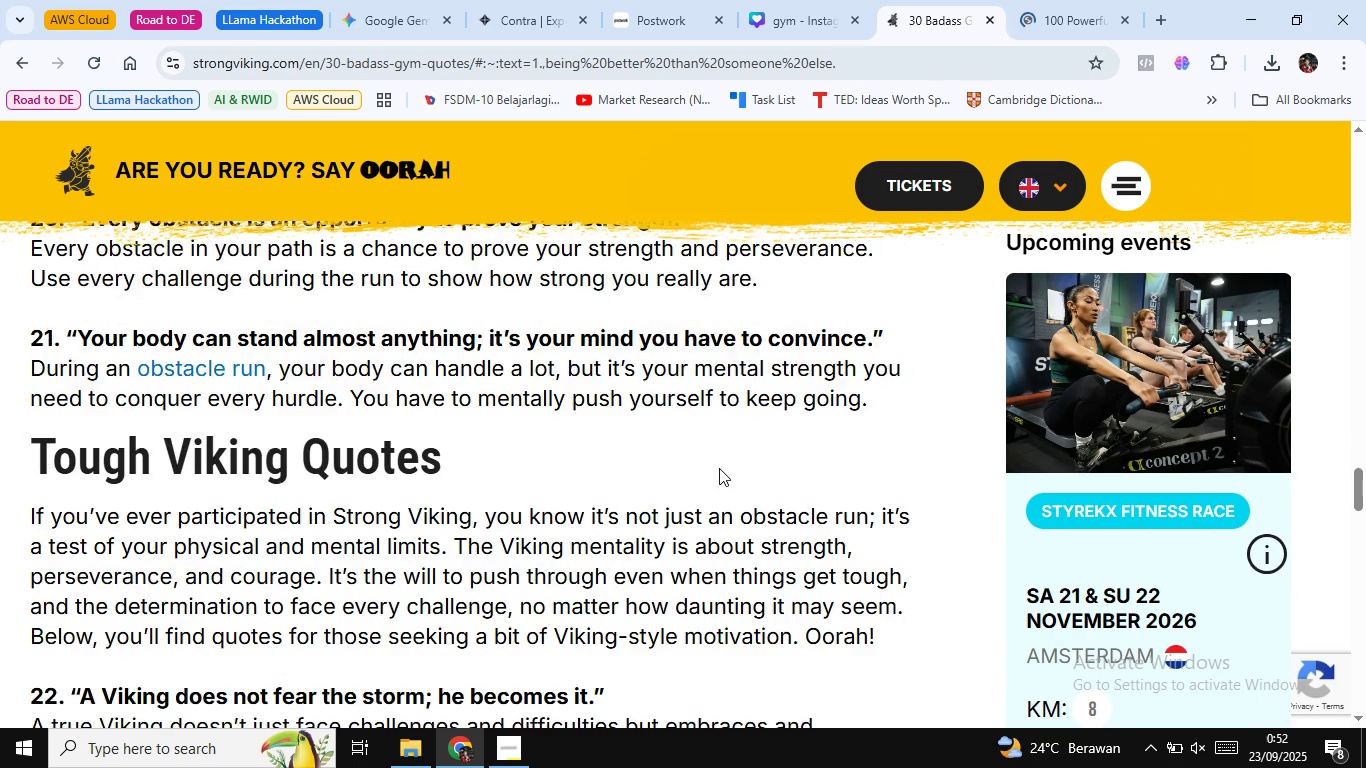 
scroll: coordinate [717, 468], scroll_direction: up, amount: 24.0
 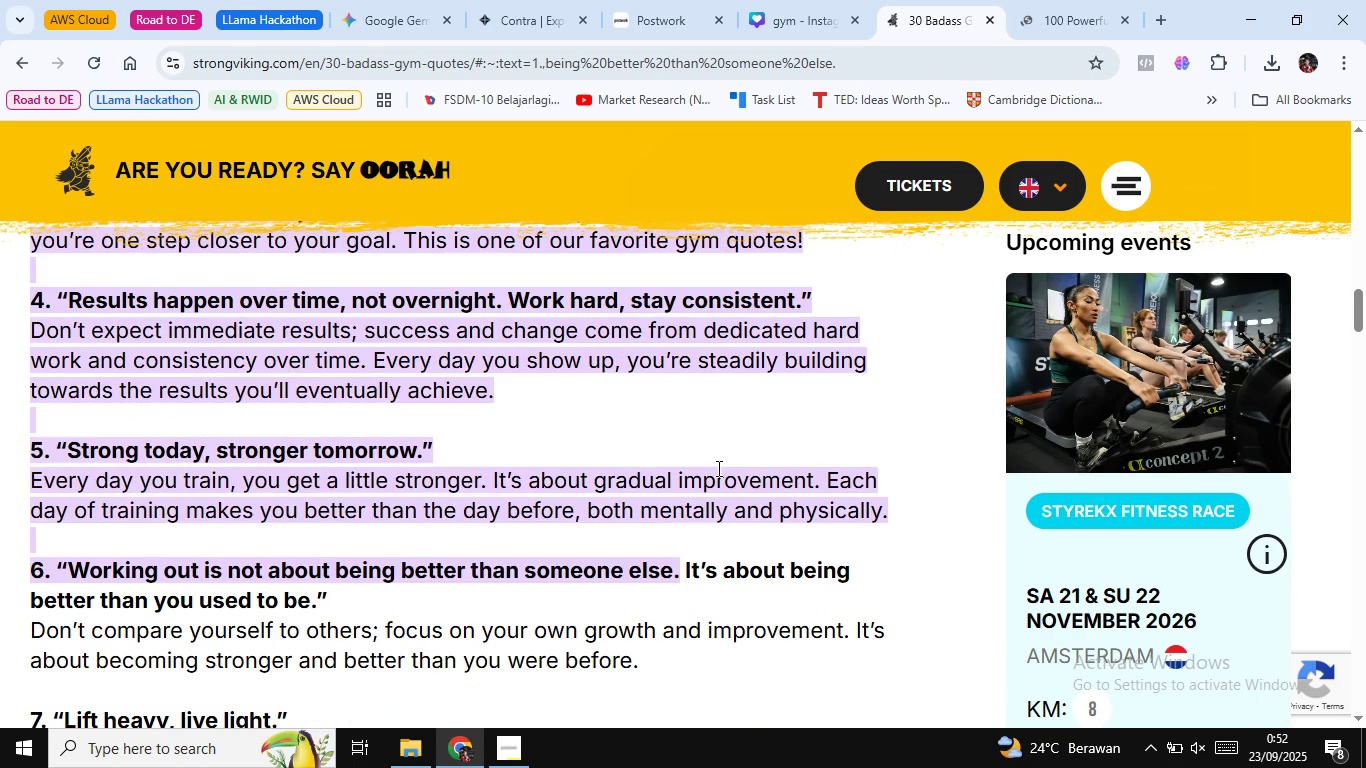 
scroll: coordinate [717, 468], scroll_direction: down, amount: 2.0
 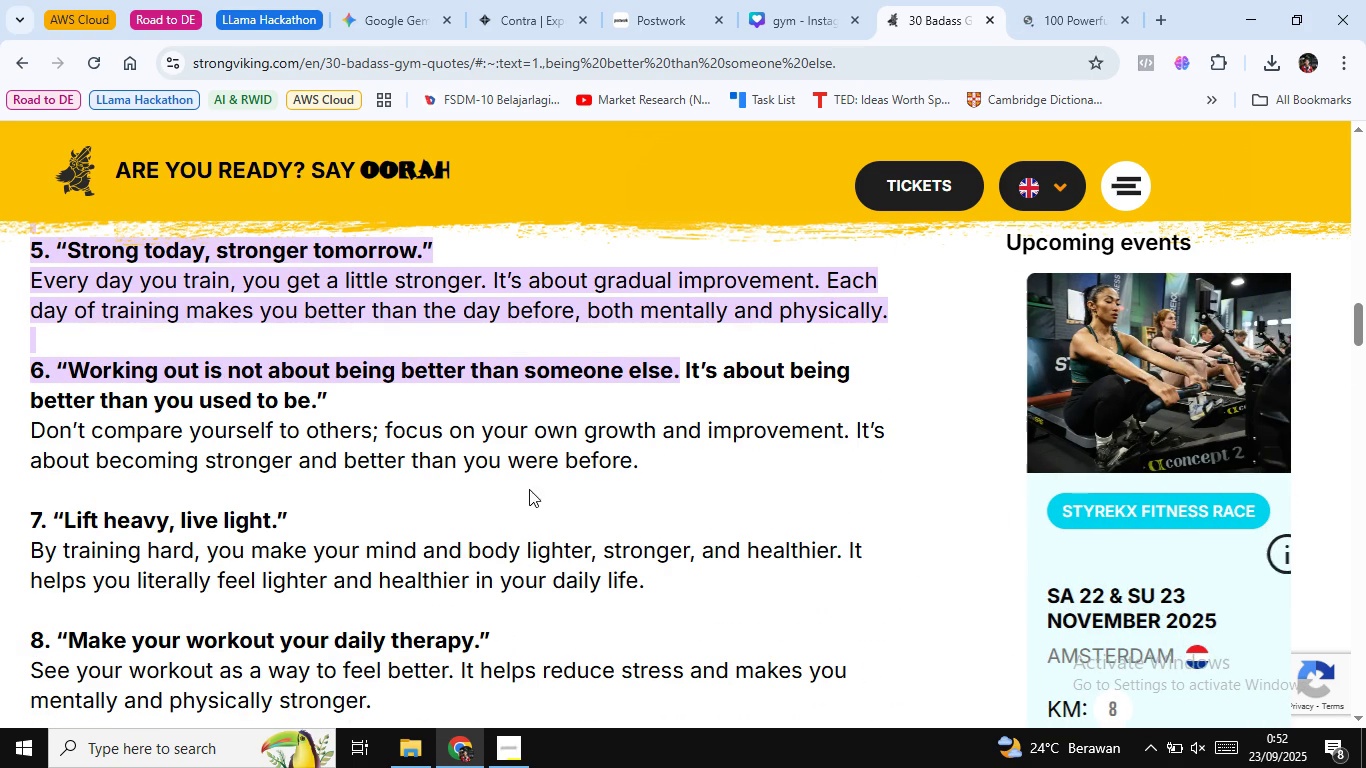 
left_click([366, 495])